 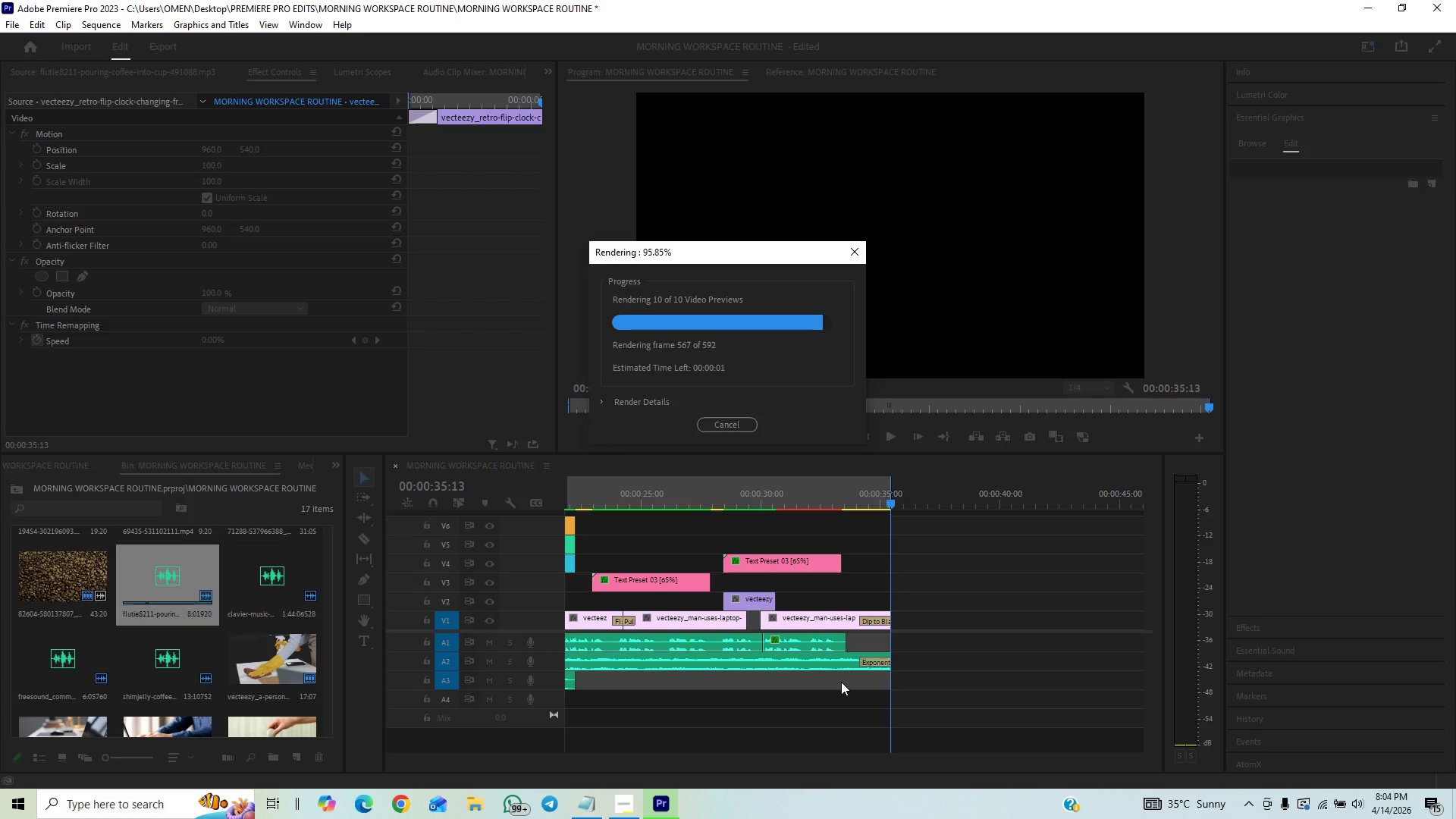 
key(Control+Backquote)
 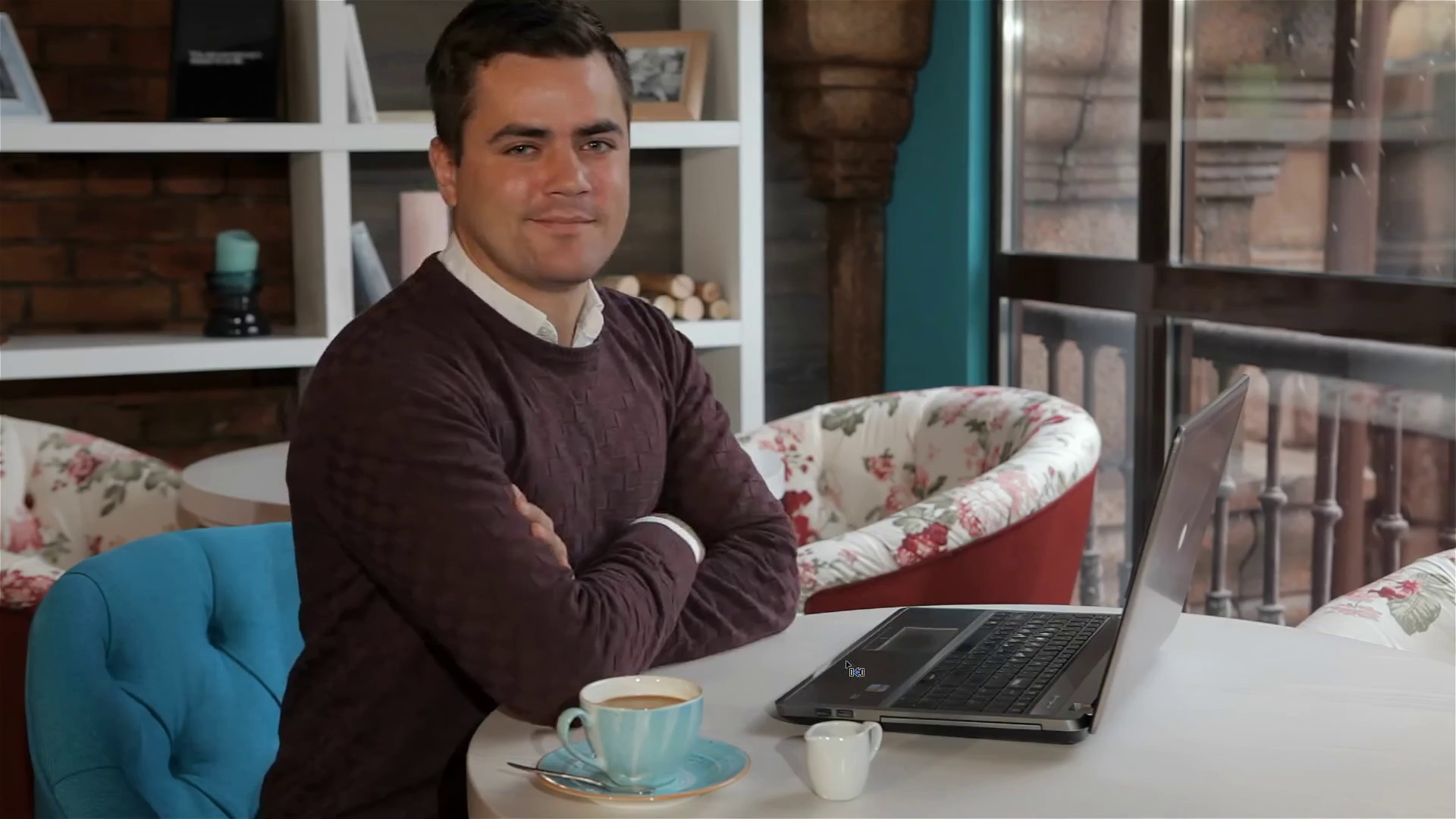 
wait(37.38)
 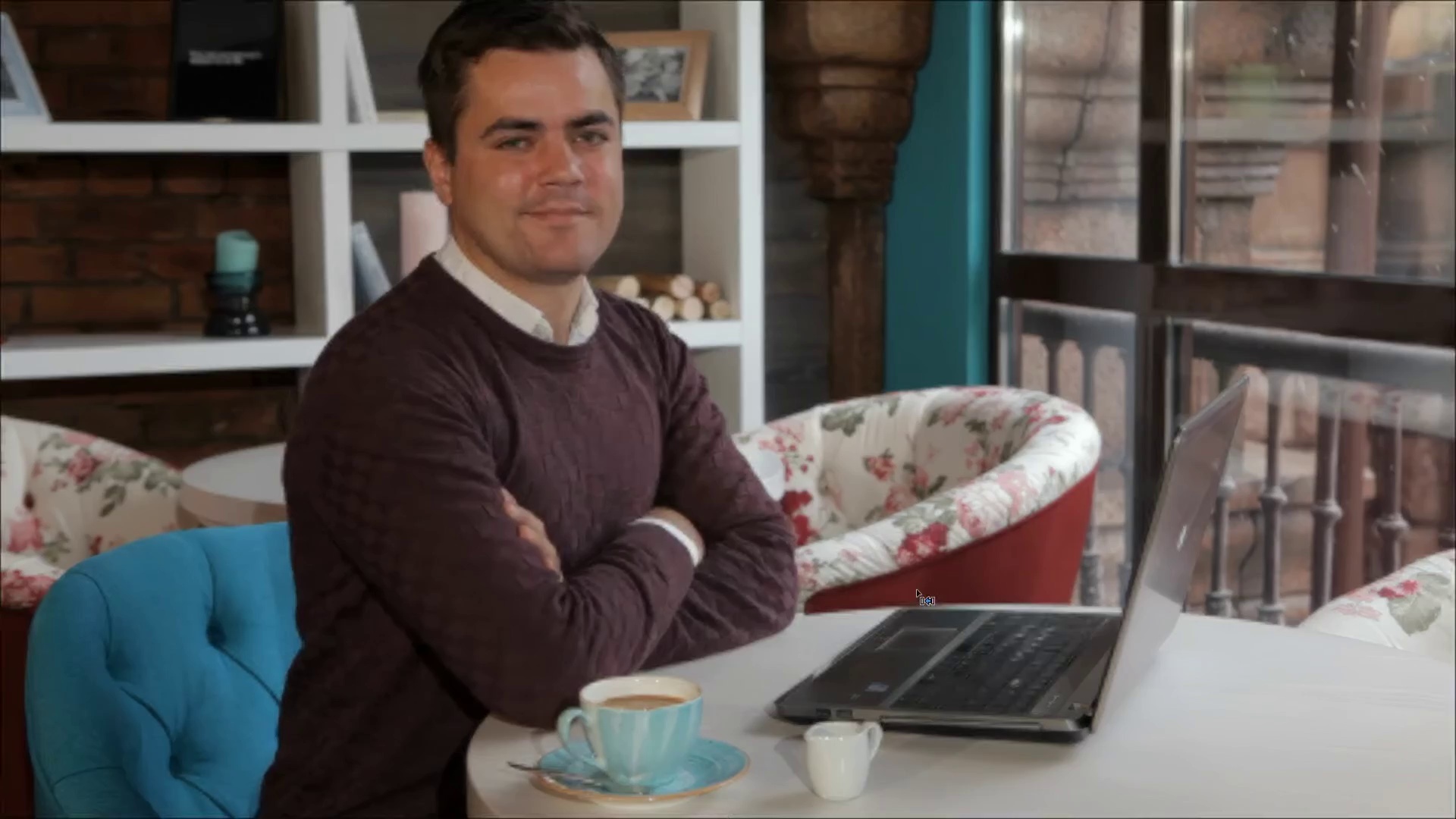 
key(Control+Backquote)
 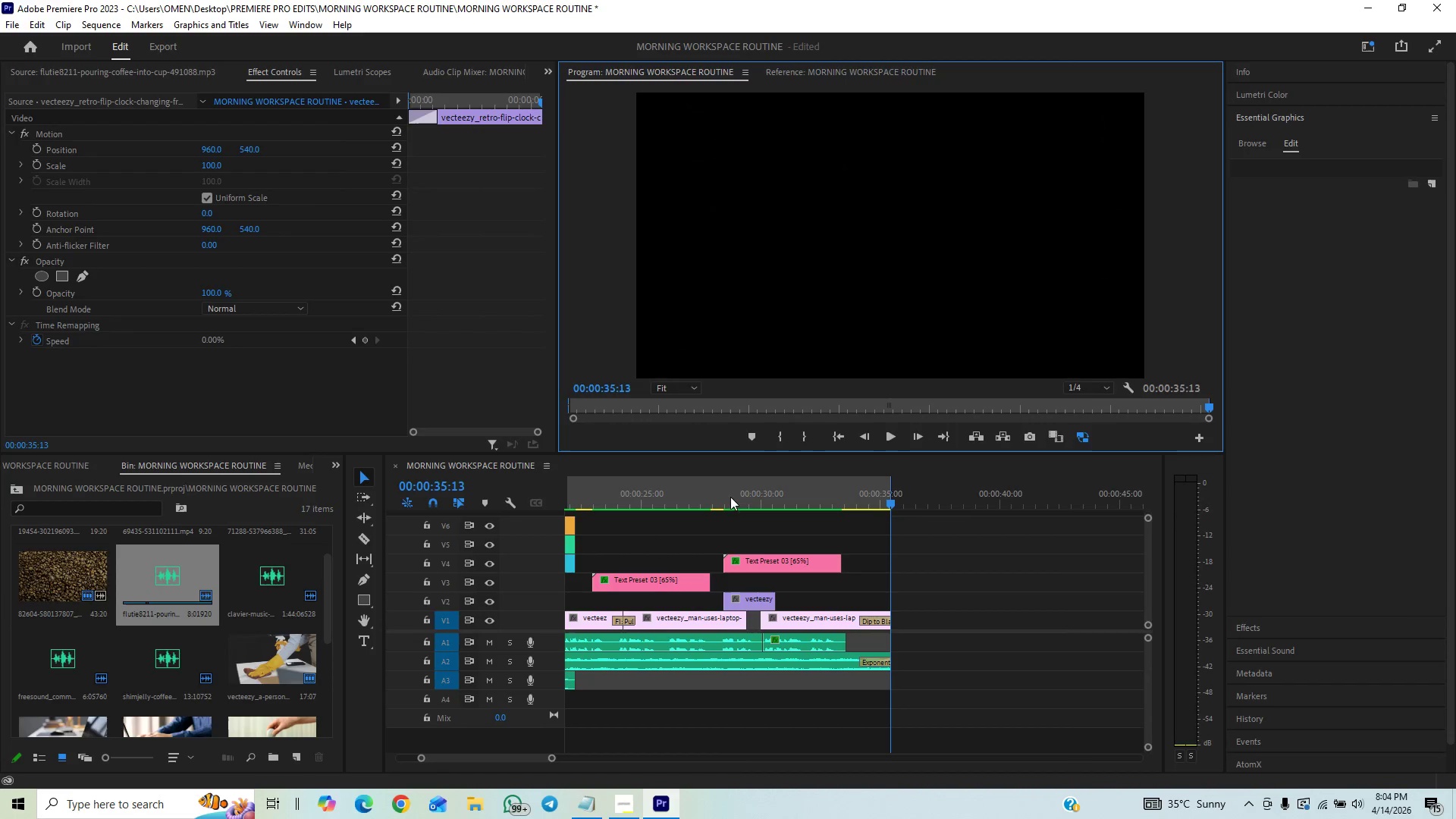 
key(Control+S)
 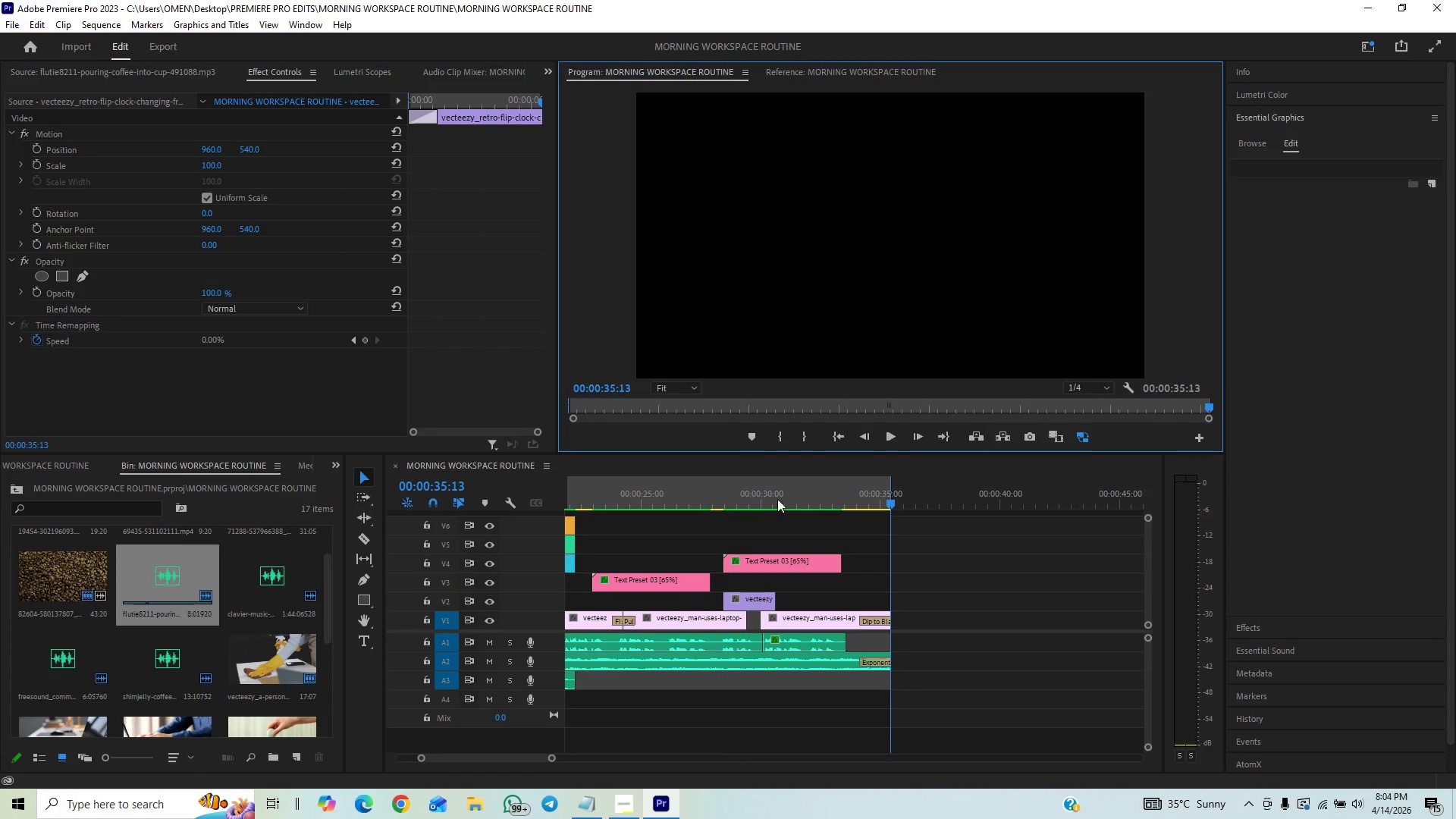 
left_click_drag(start_coordinate=[793, 494], to_coordinate=[756, 530])
 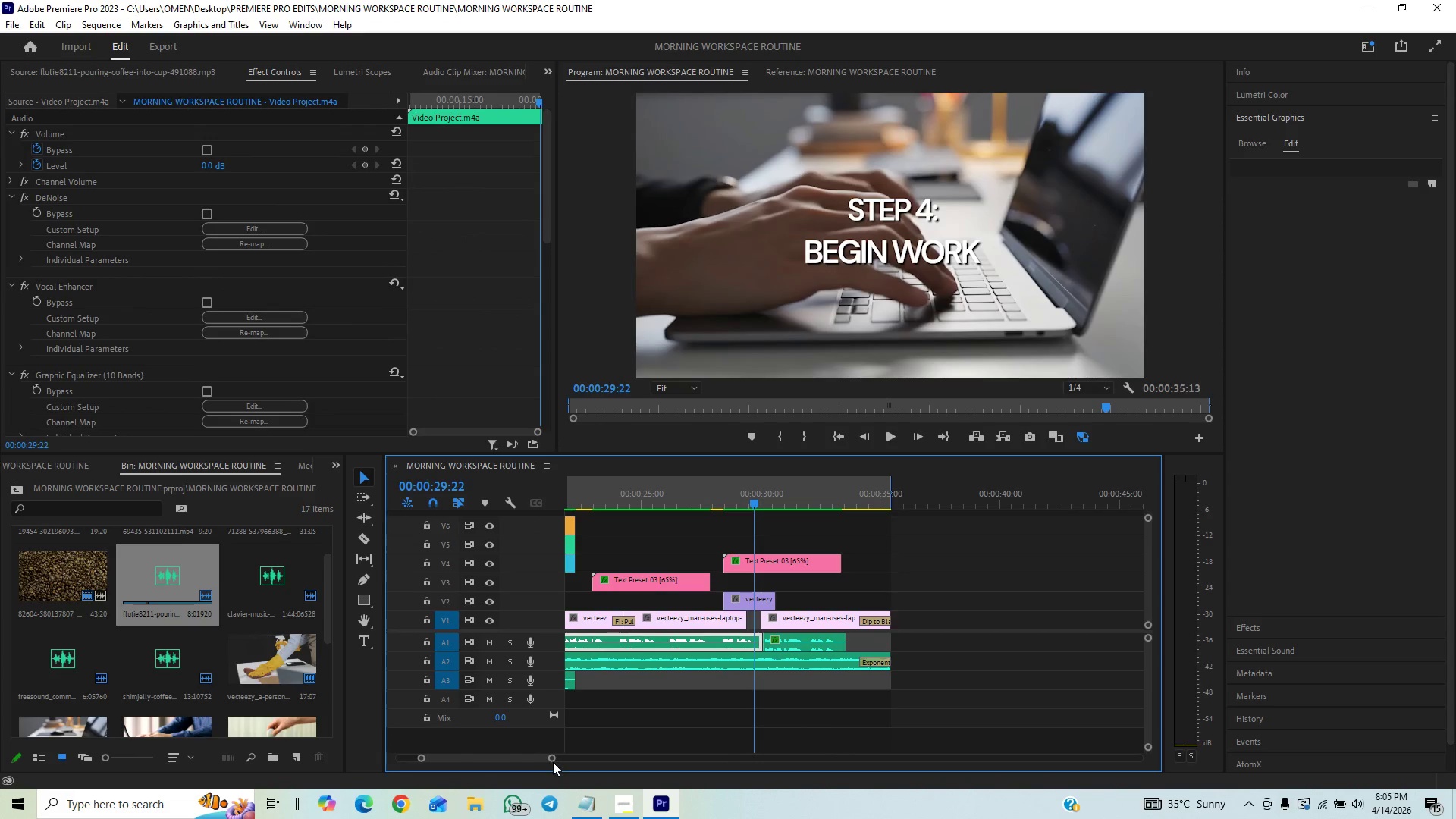 
left_click_drag(start_coordinate=[554, 756], to_coordinate=[627, 748])
 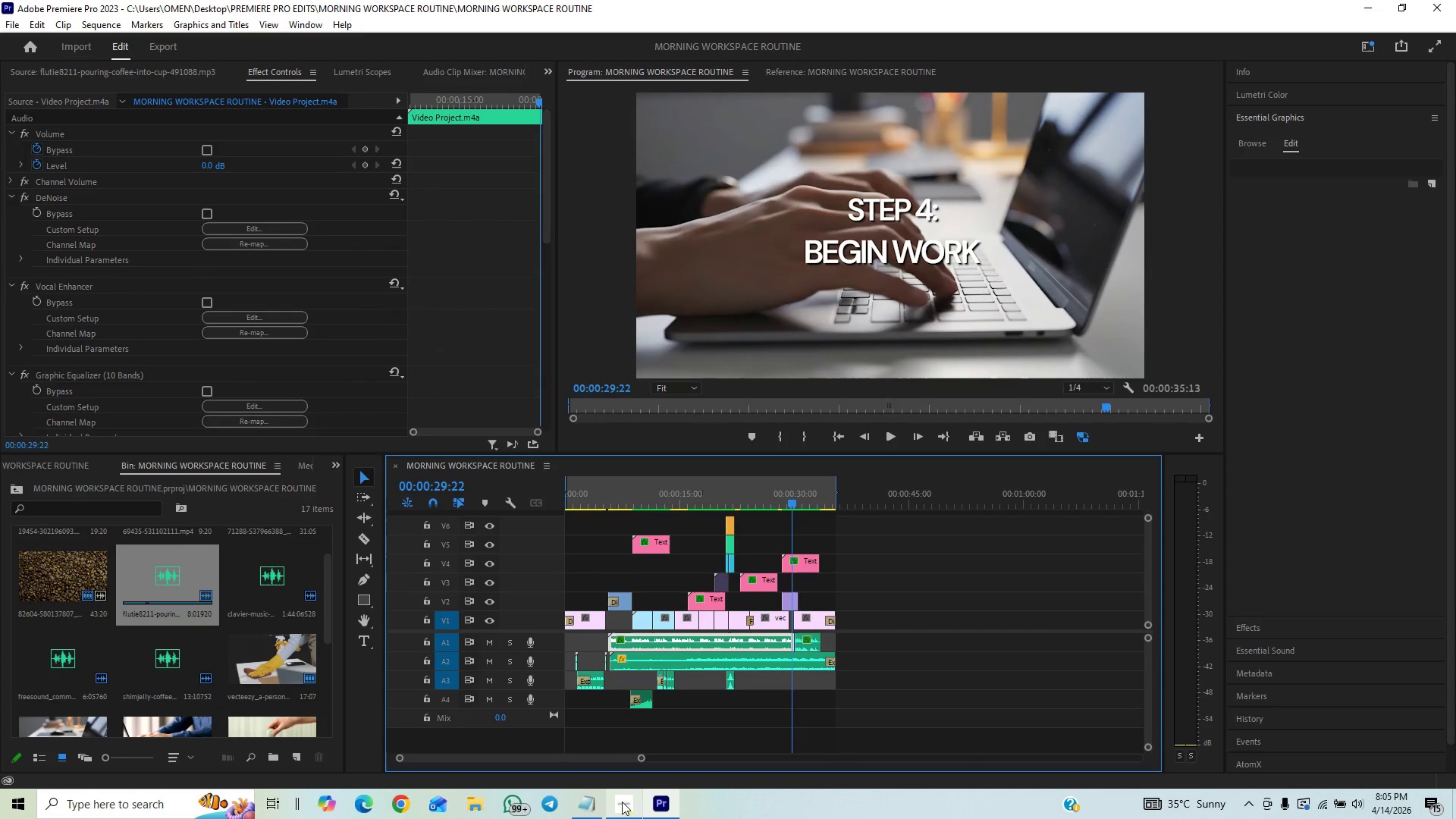 
left_click([622, 802])